 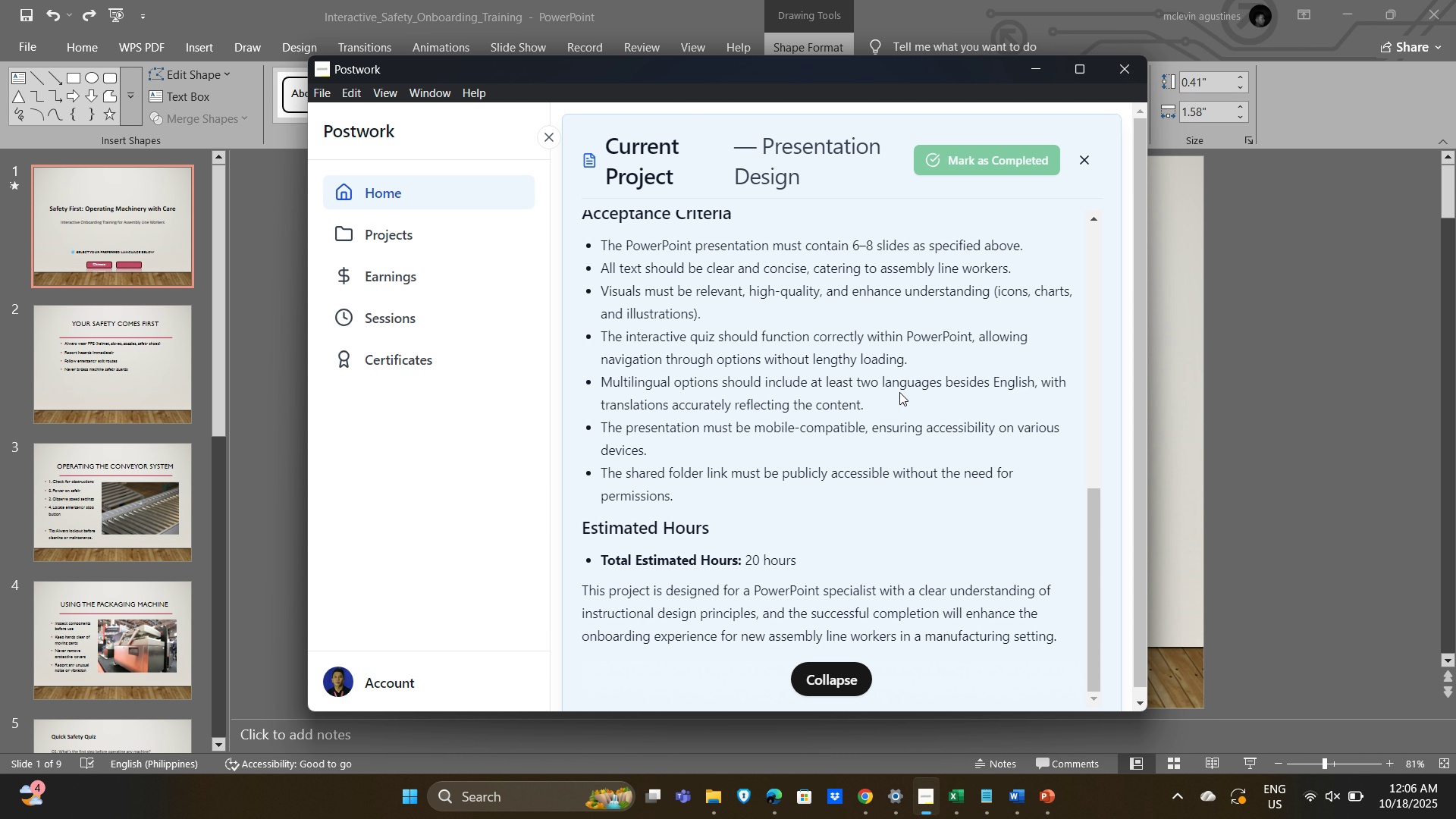 
key(Alt+Tab)
 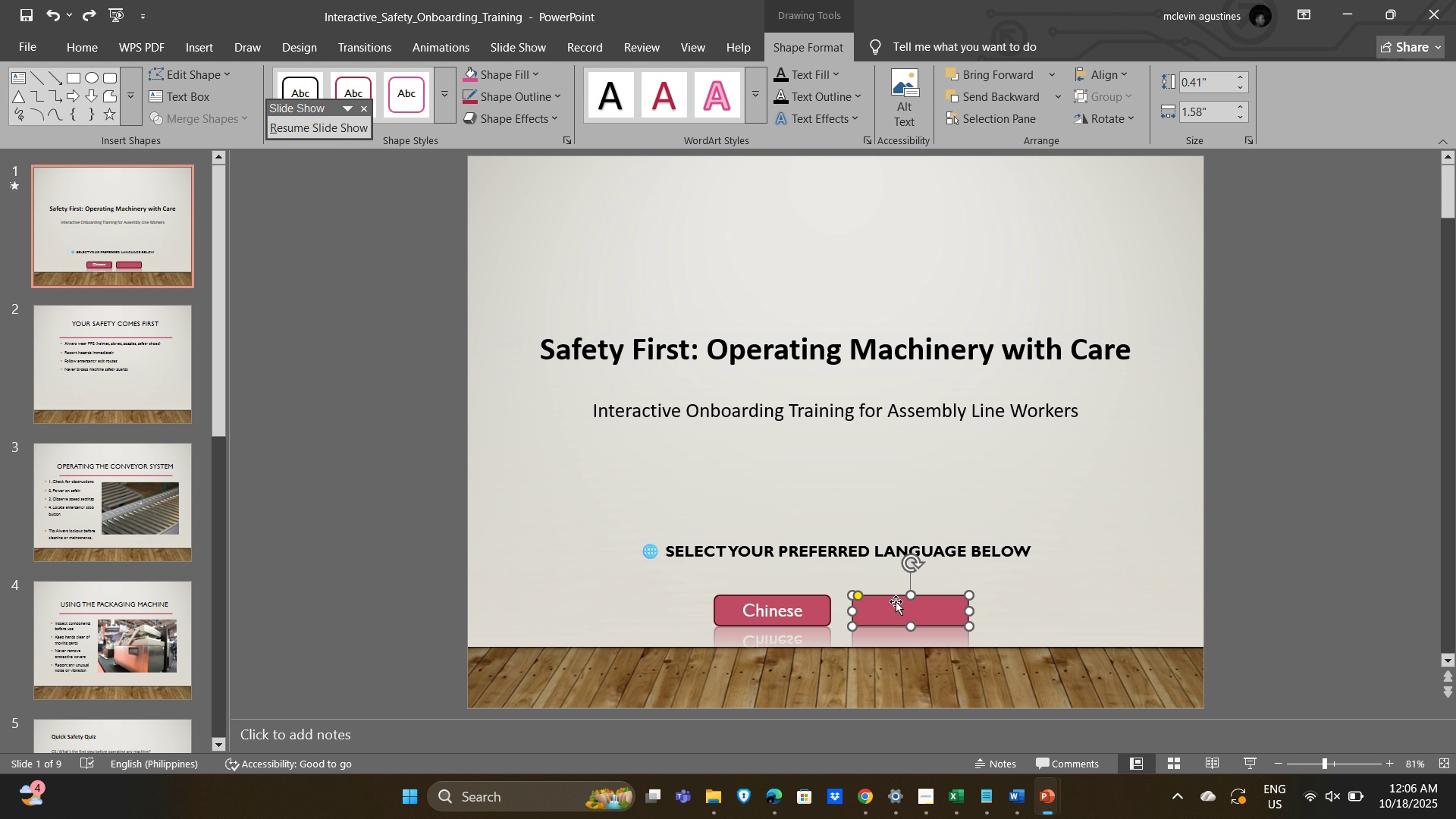 
left_click([897, 601])
 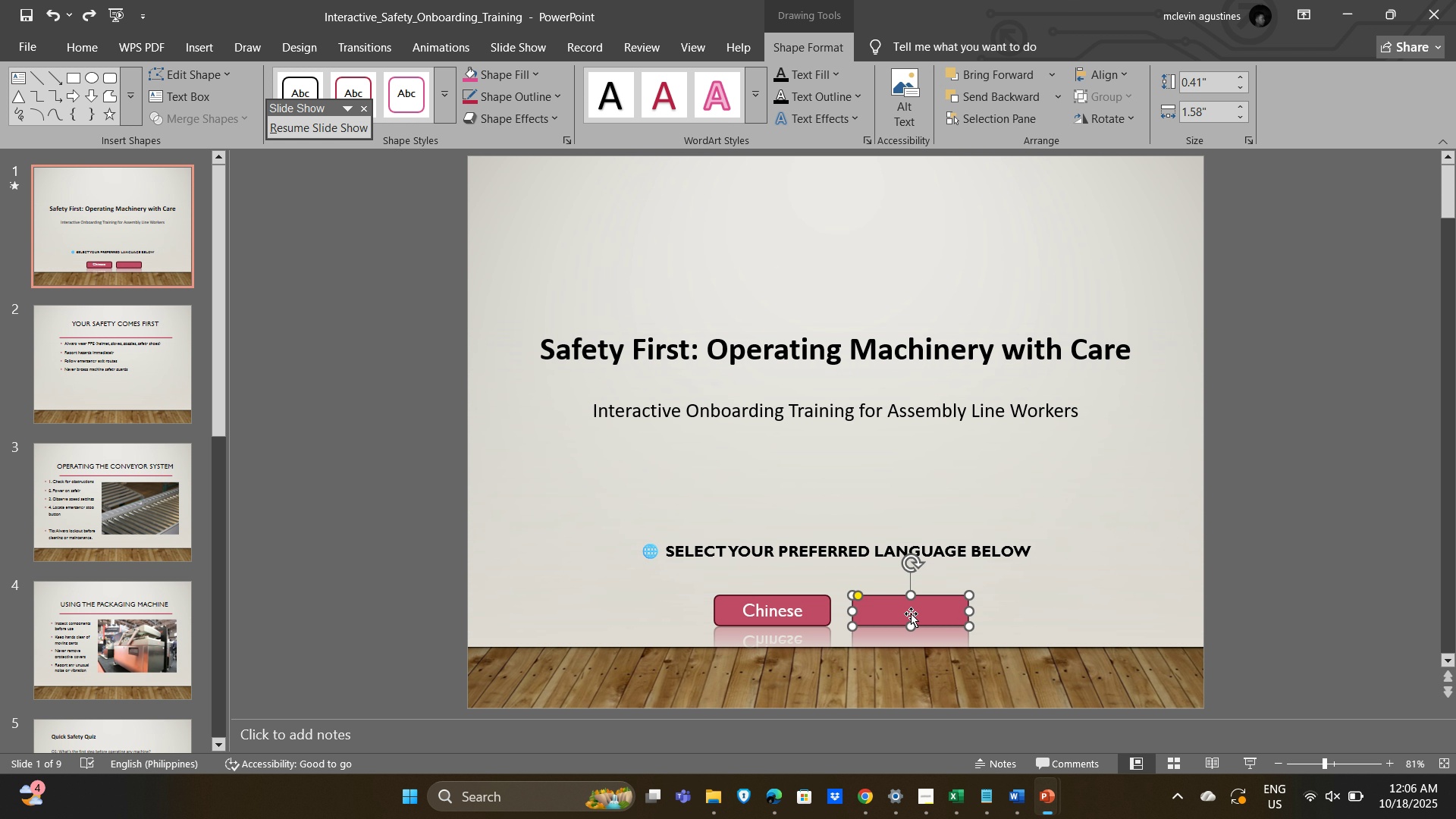 
wait(11.6)
 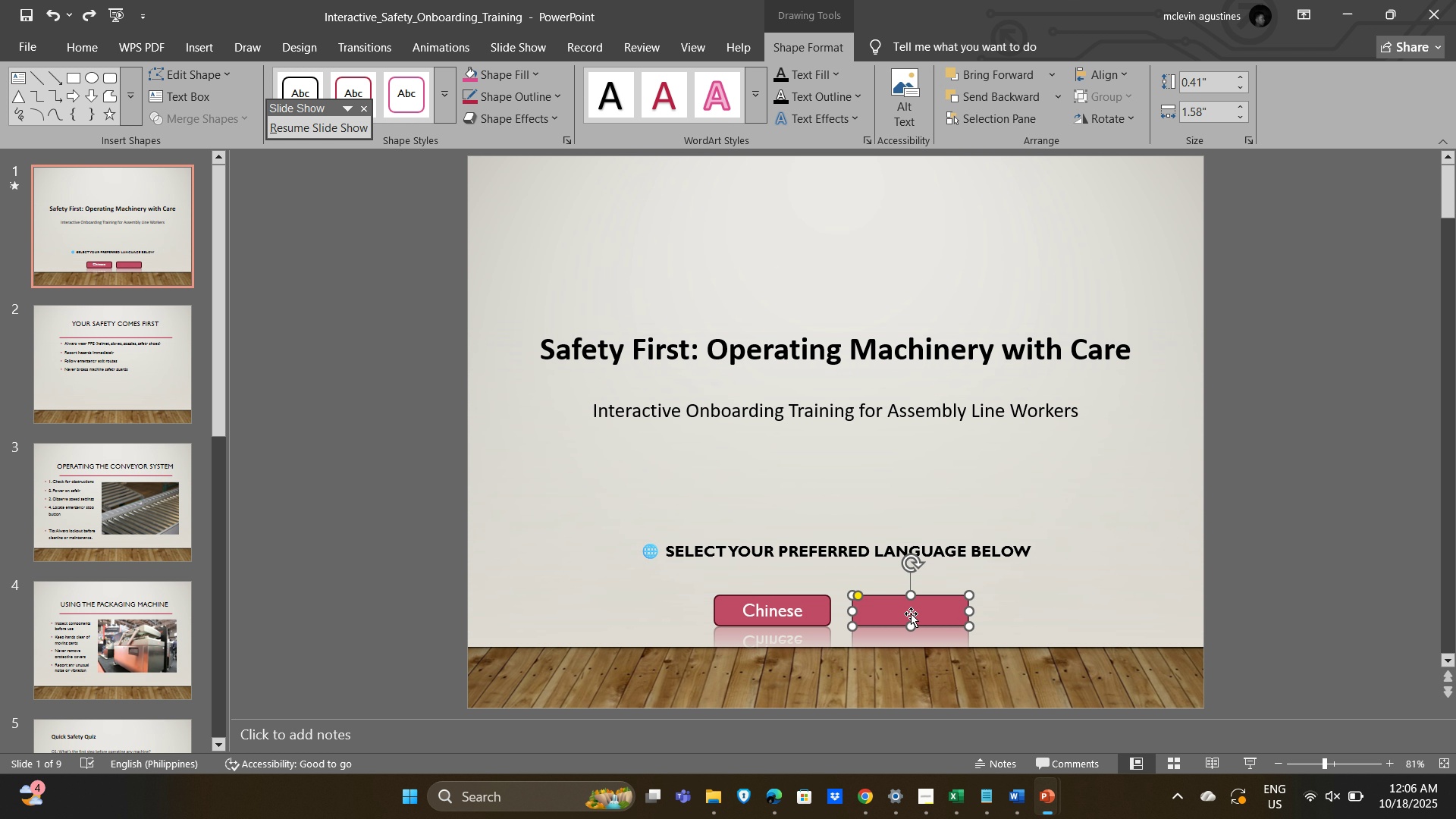 
double_click([775, 610])
 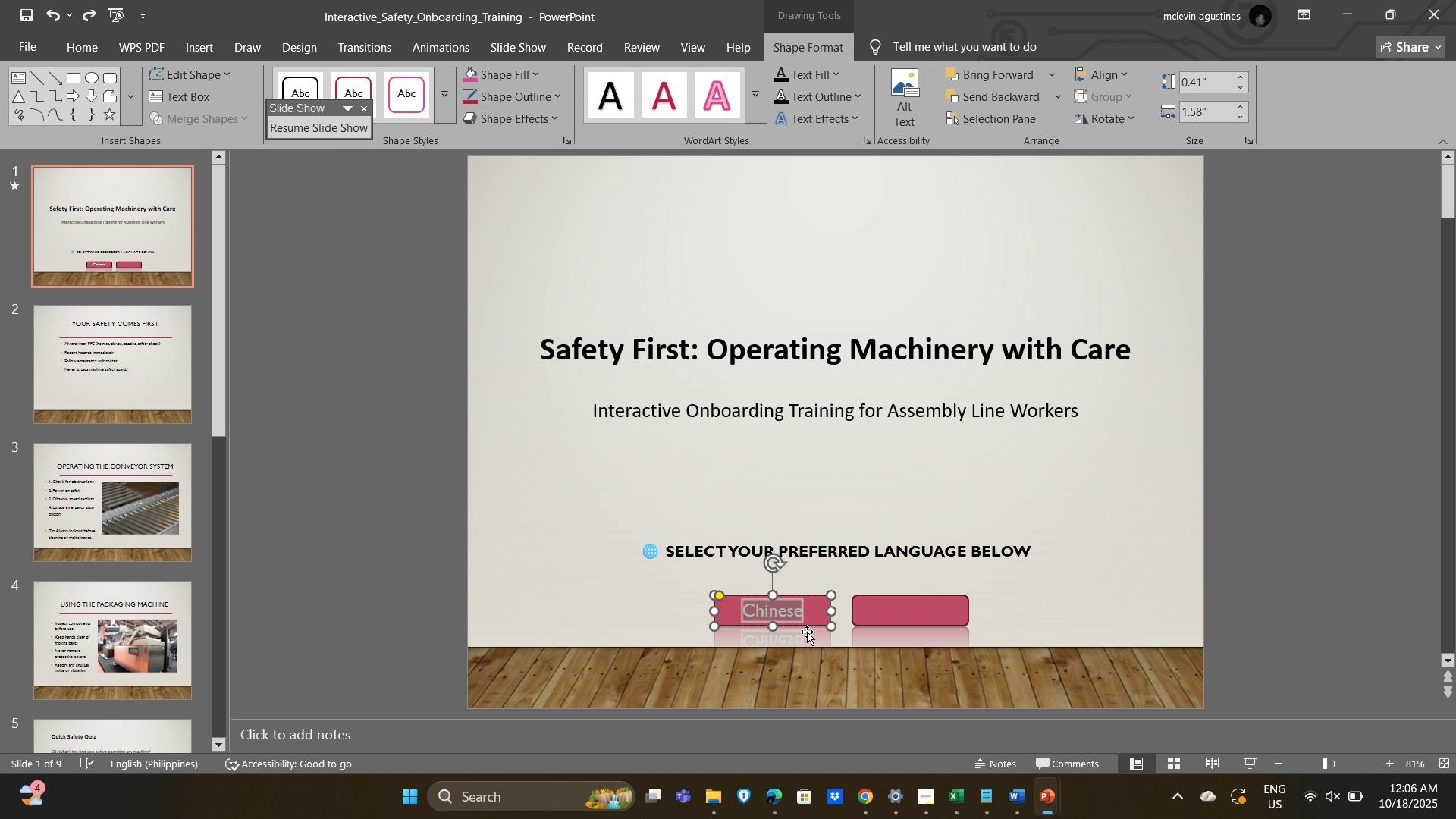 
type(French)
 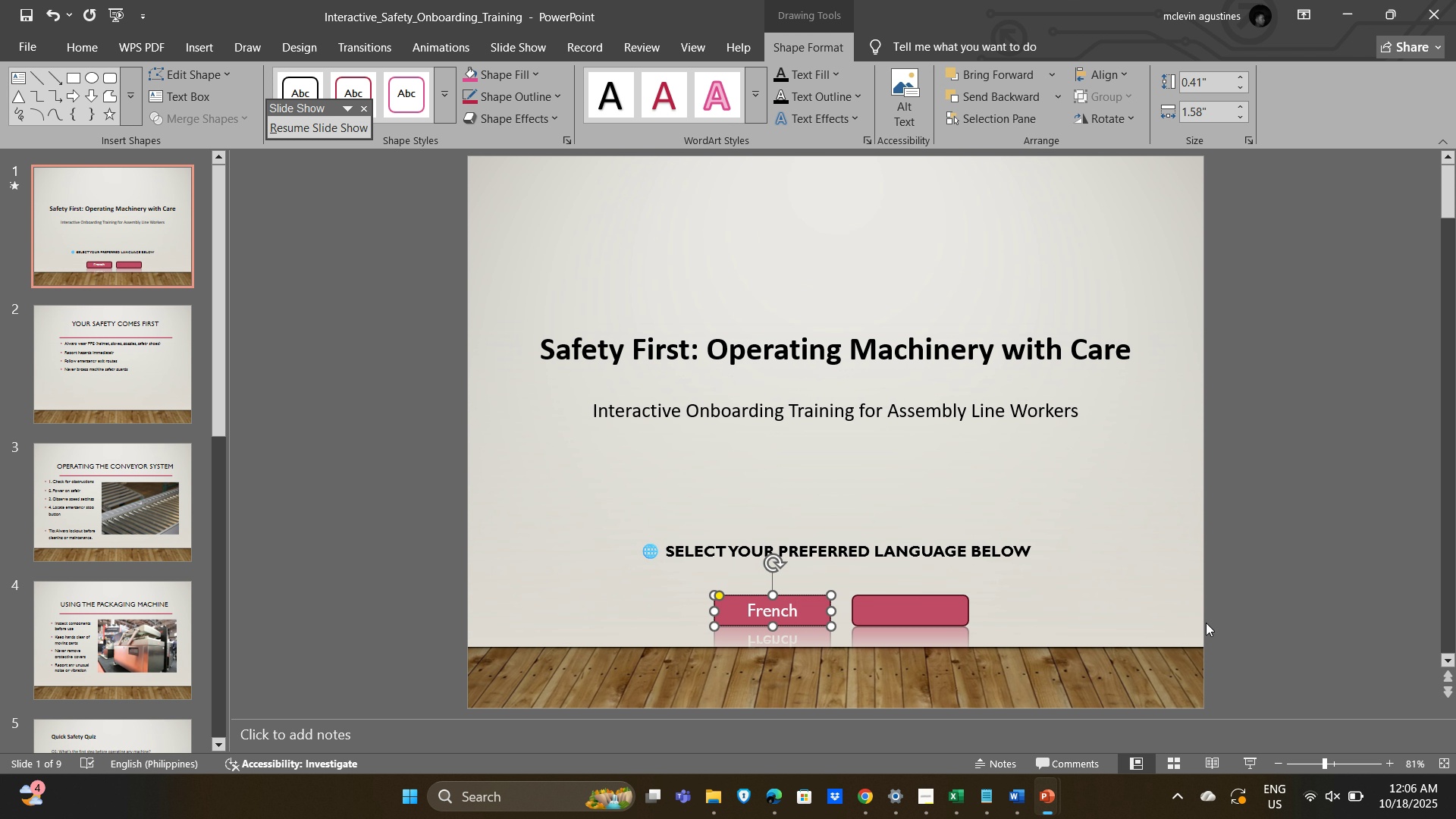 
left_click([1090, 596])